 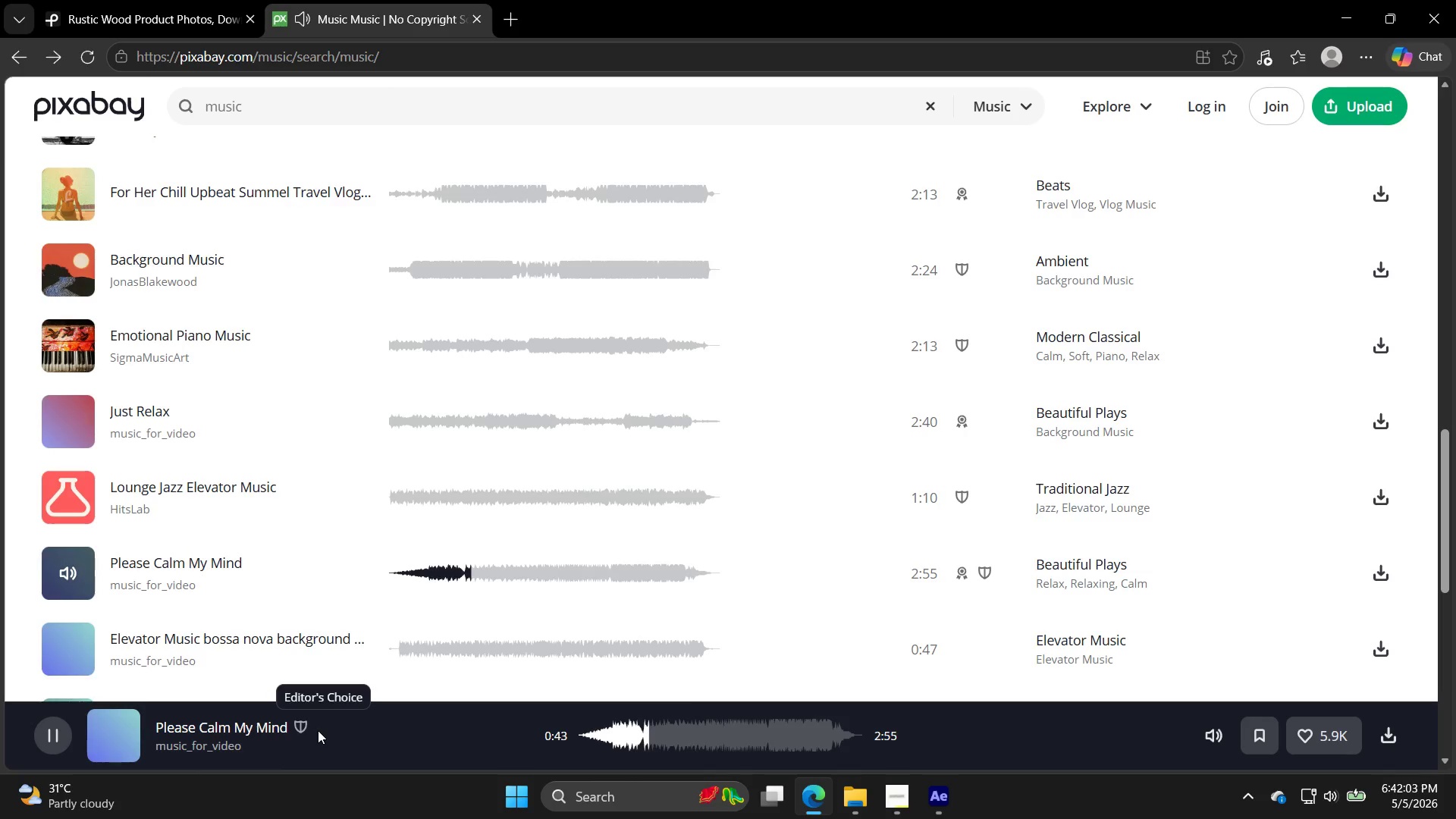 
left_click([467, 321])
 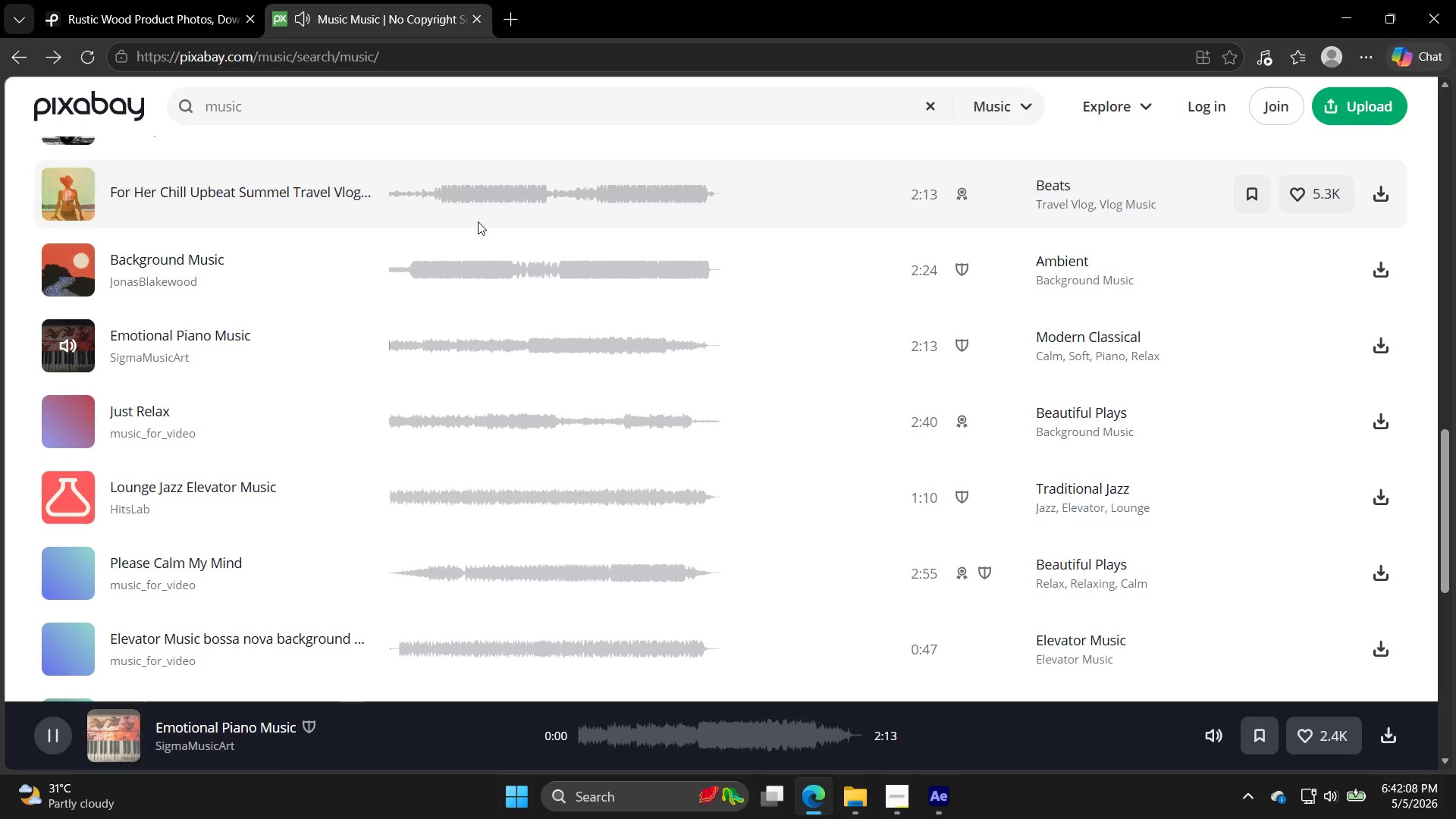 
left_click([479, 276])
 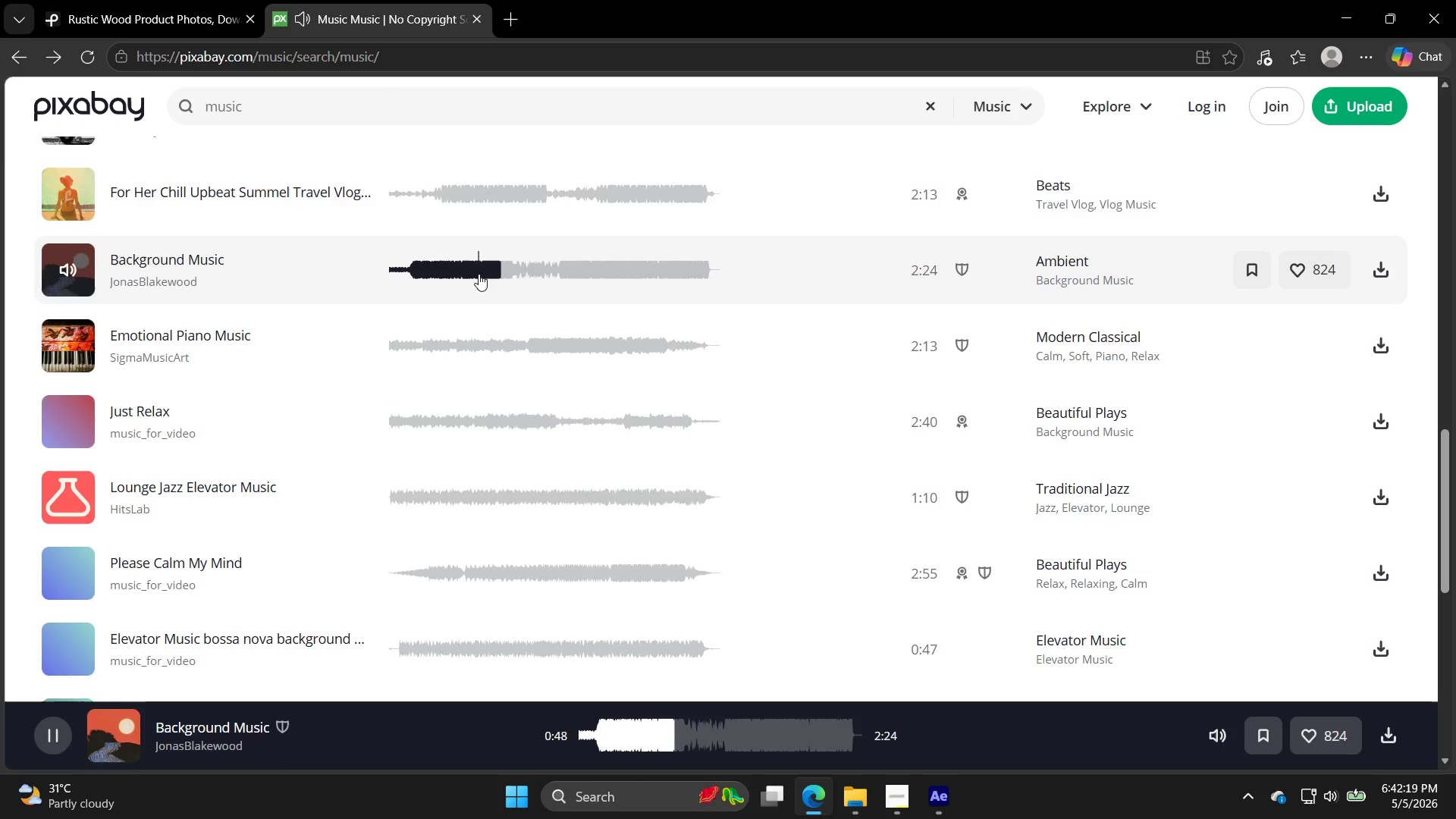 
wait(15.09)
 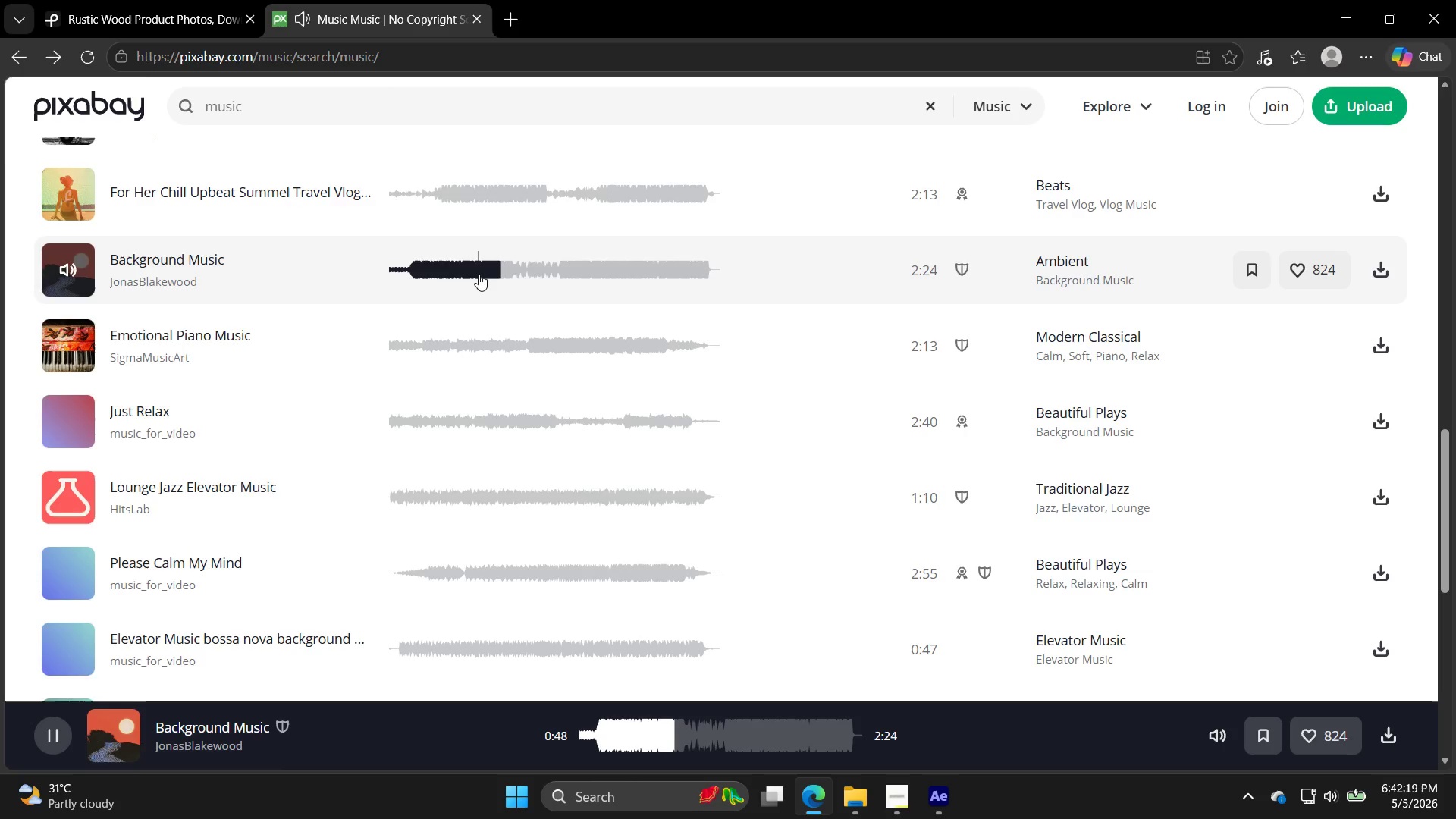 
left_click([85, 406])
 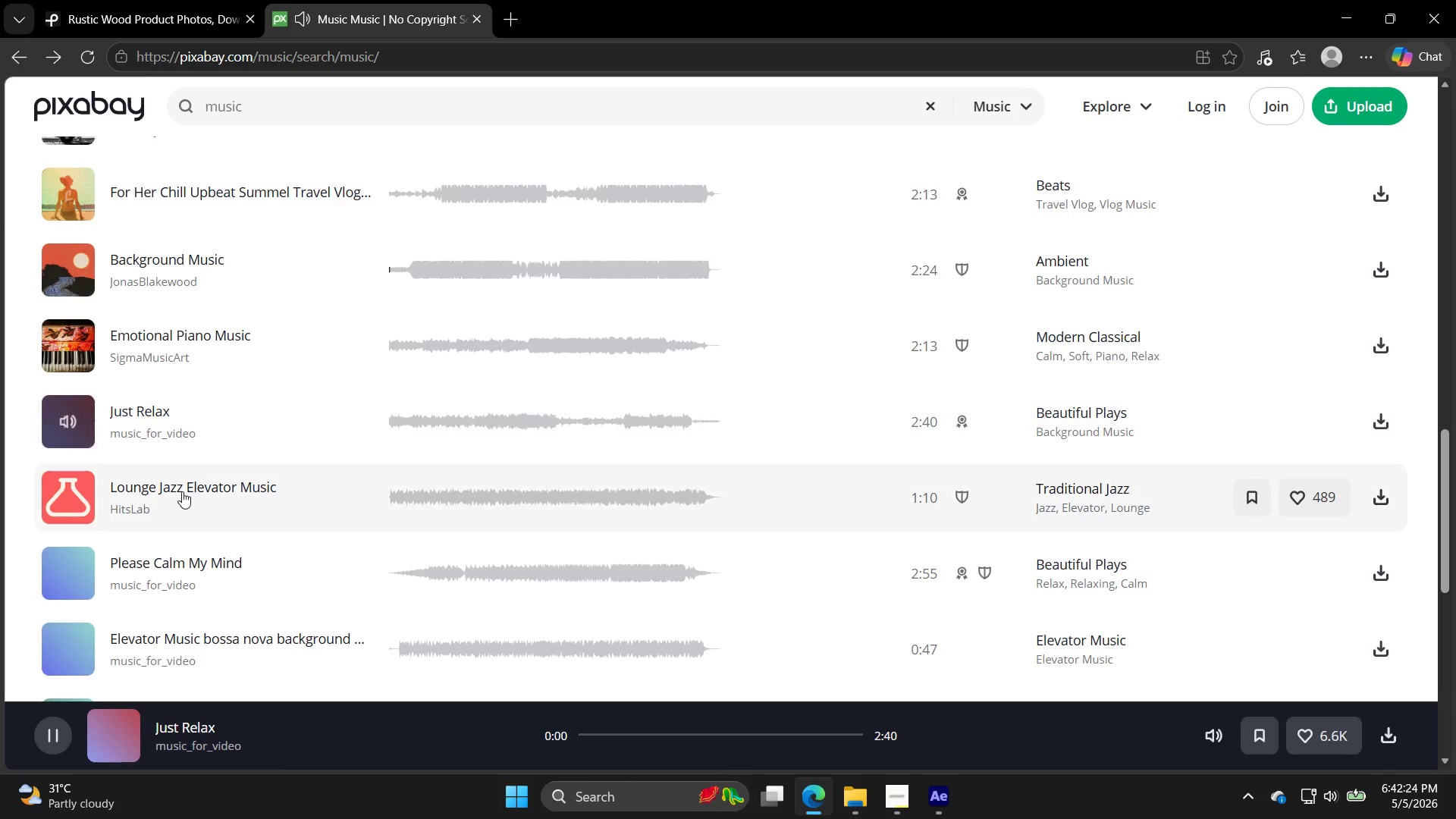 
scroll: coordinate [190, 493], scroll_direction: down, amount: 3.0
 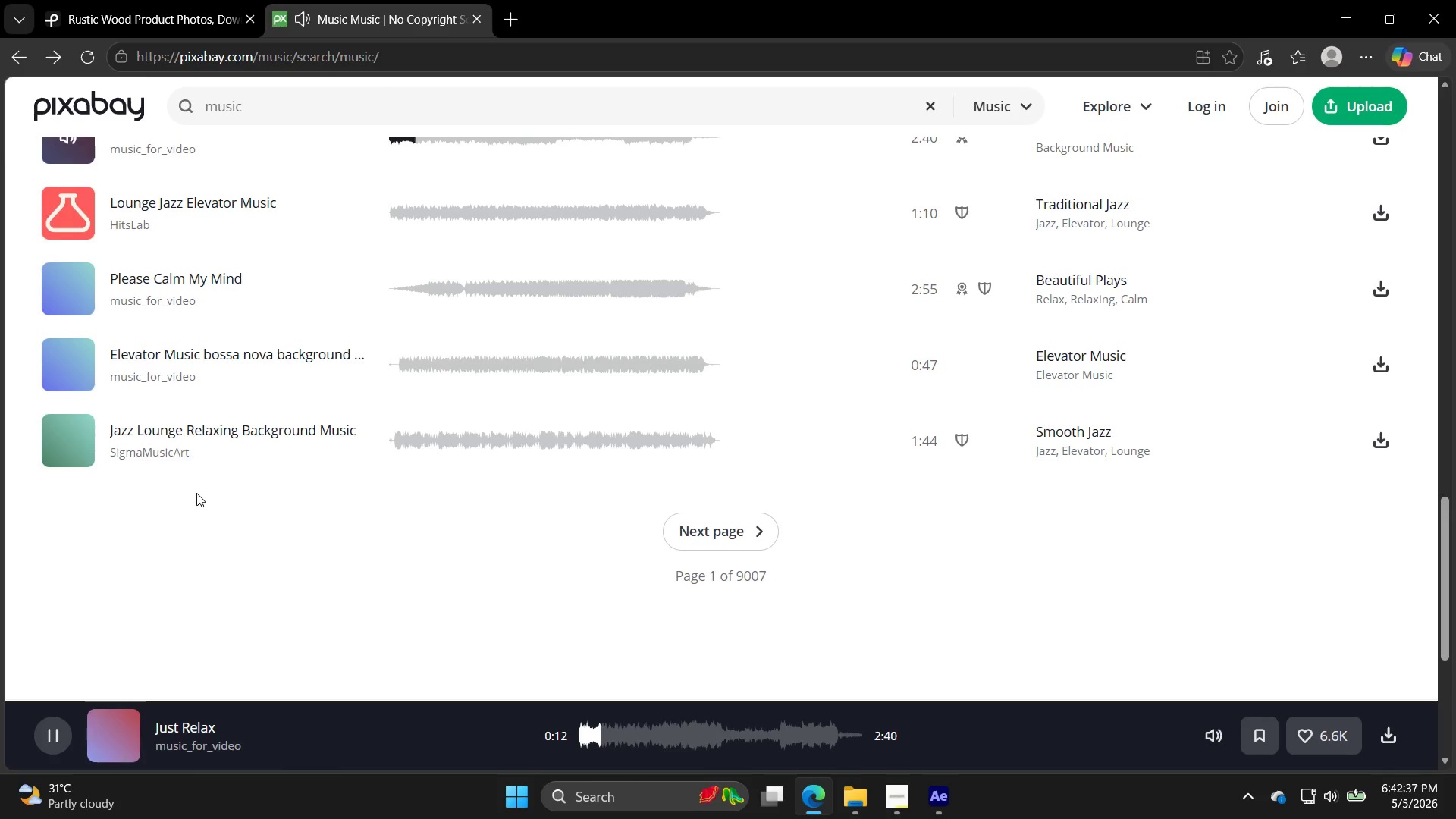 
wait(15.67)
 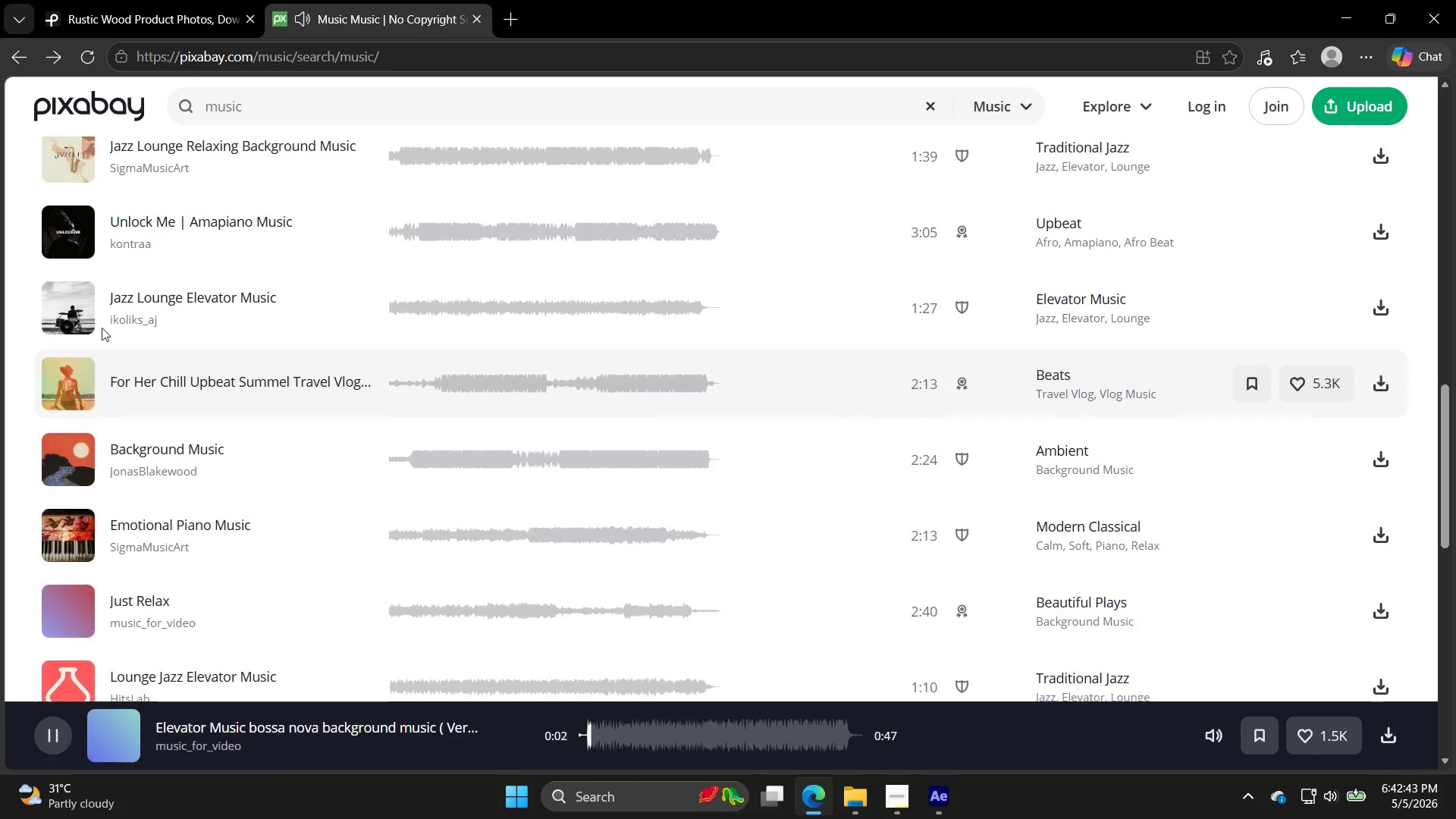 
left_click([89, 285])
 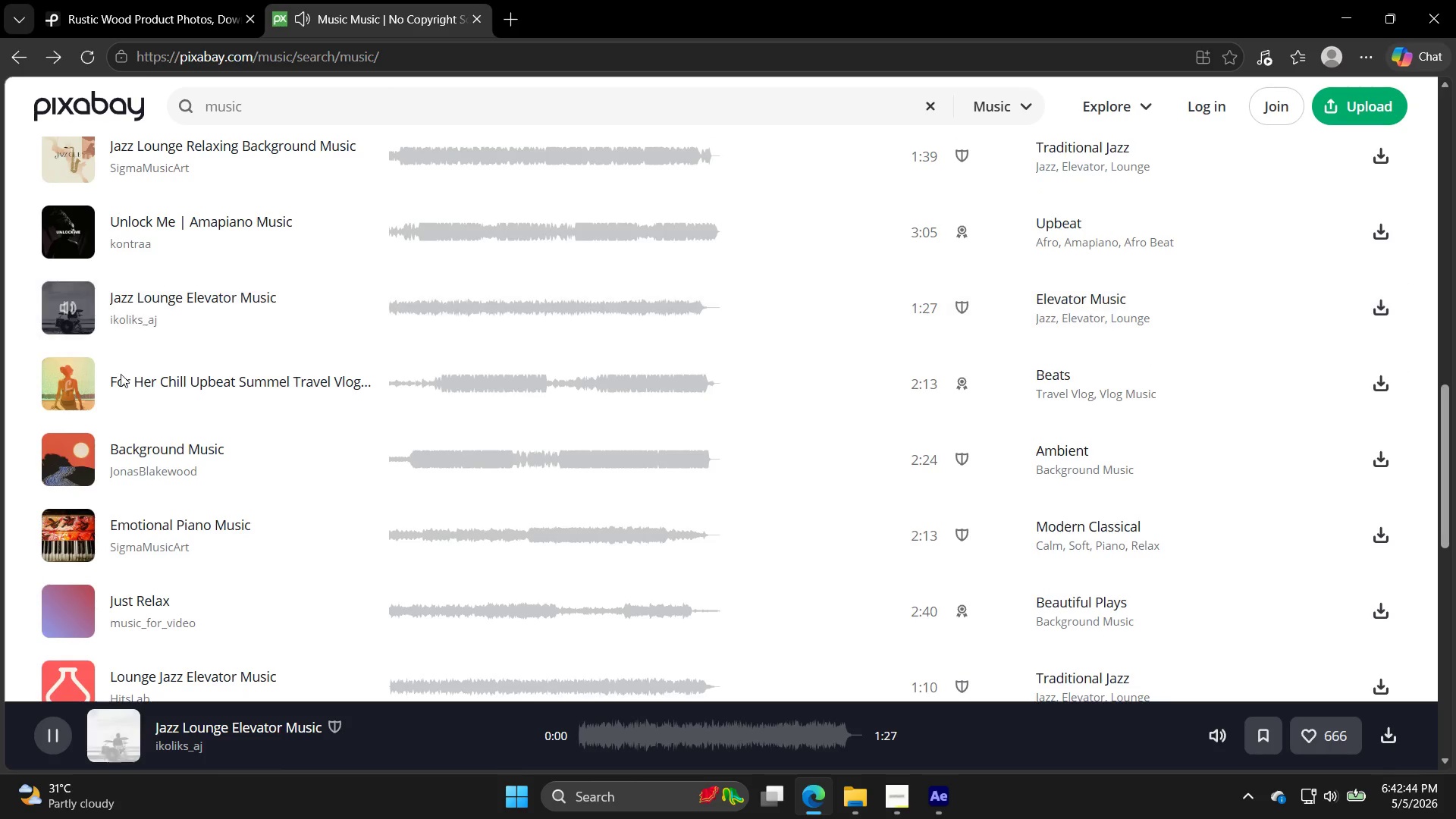 
scroll: coordinate [118, 369], scroll_direction: up, amount: 5.0
 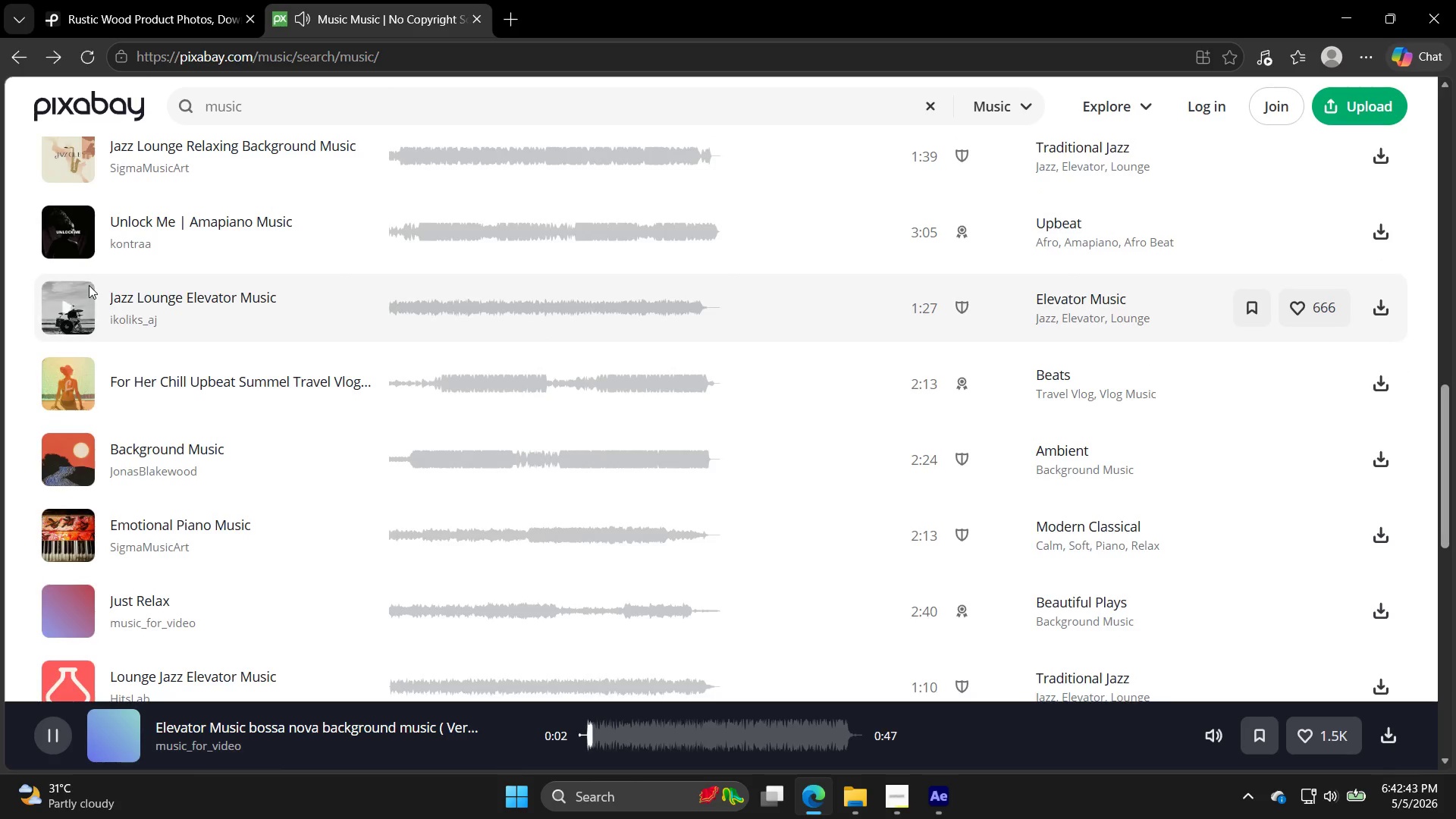 
left_click([90, 293])
 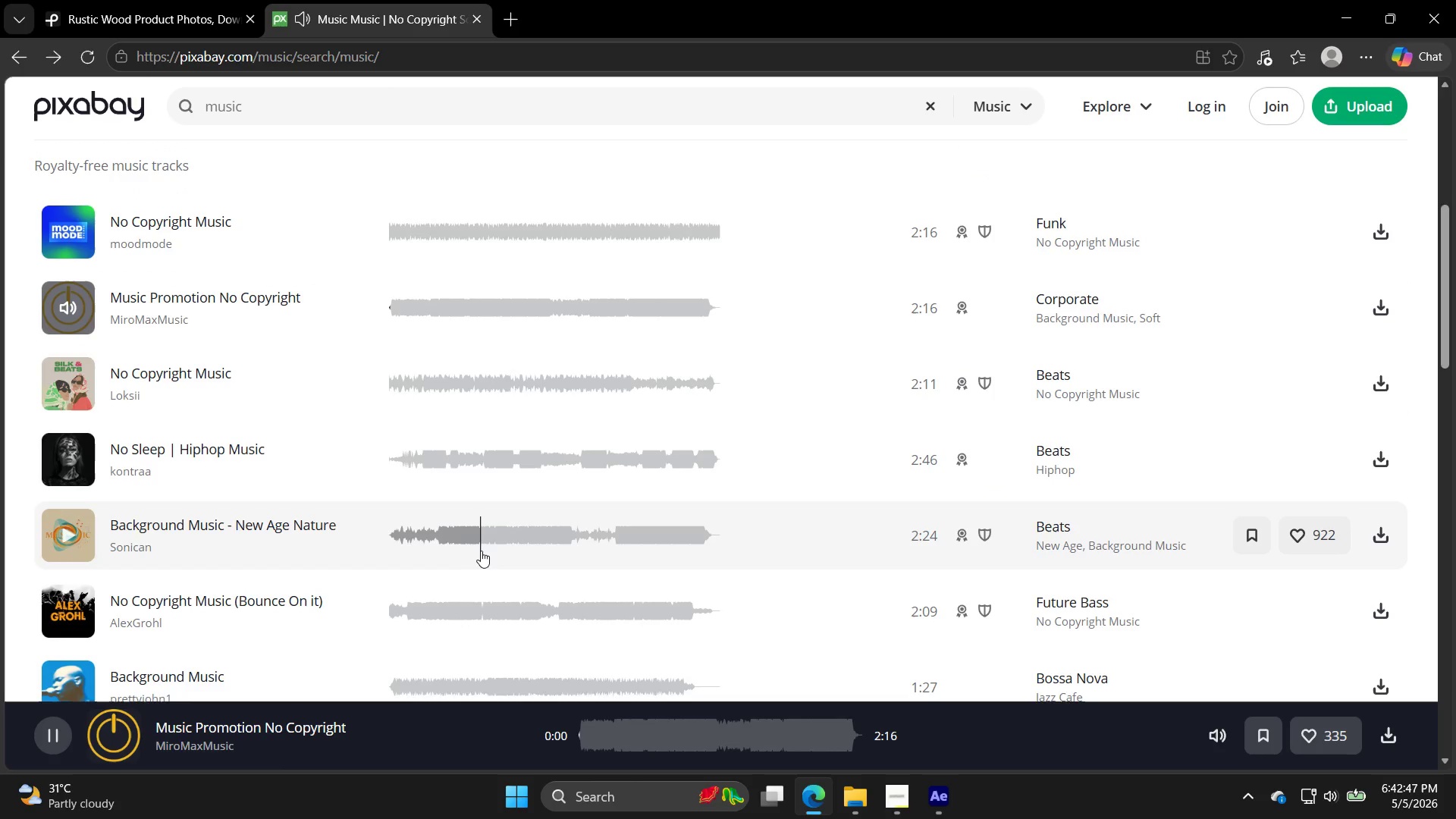 